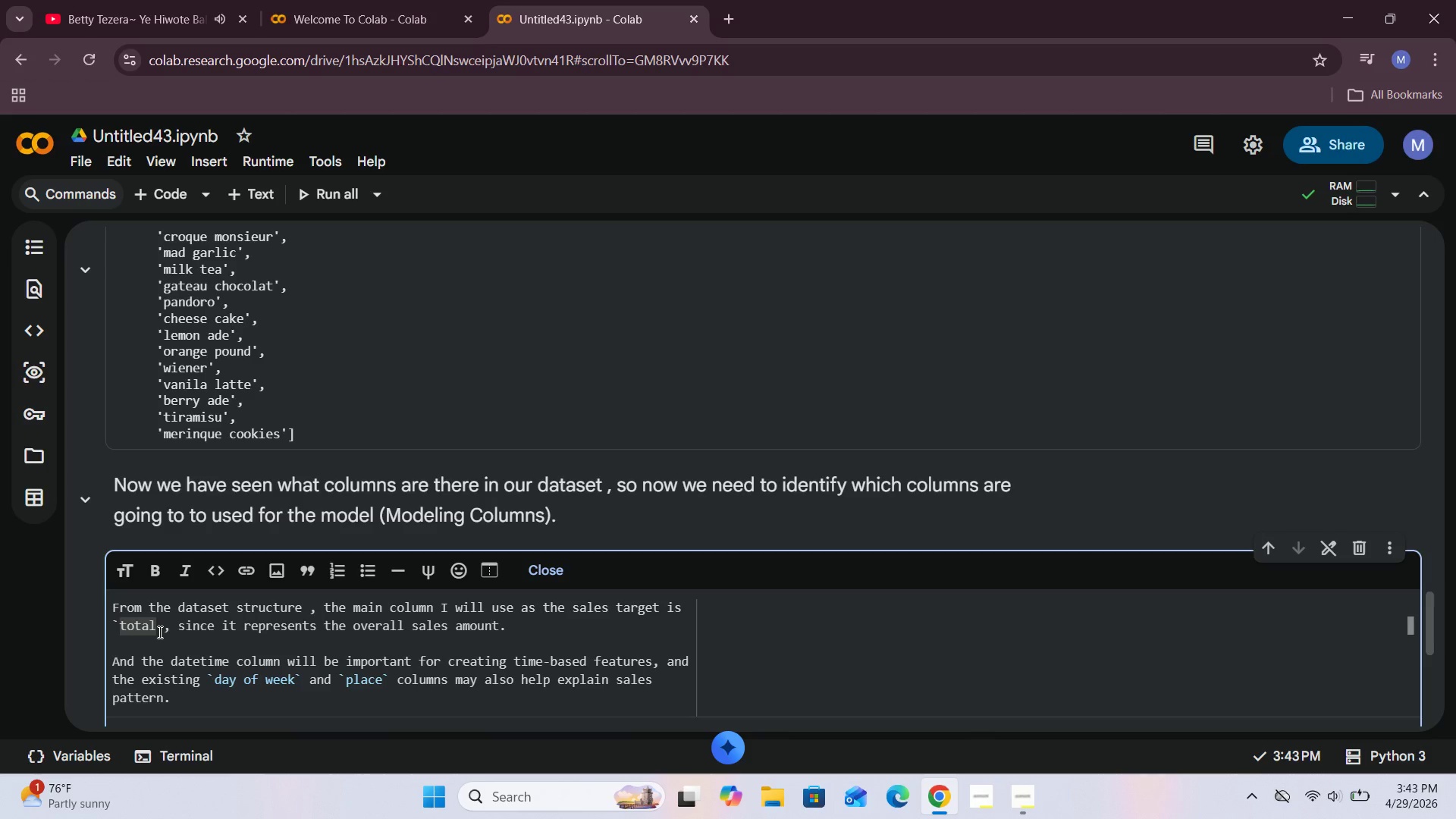 
key(Backquote)
 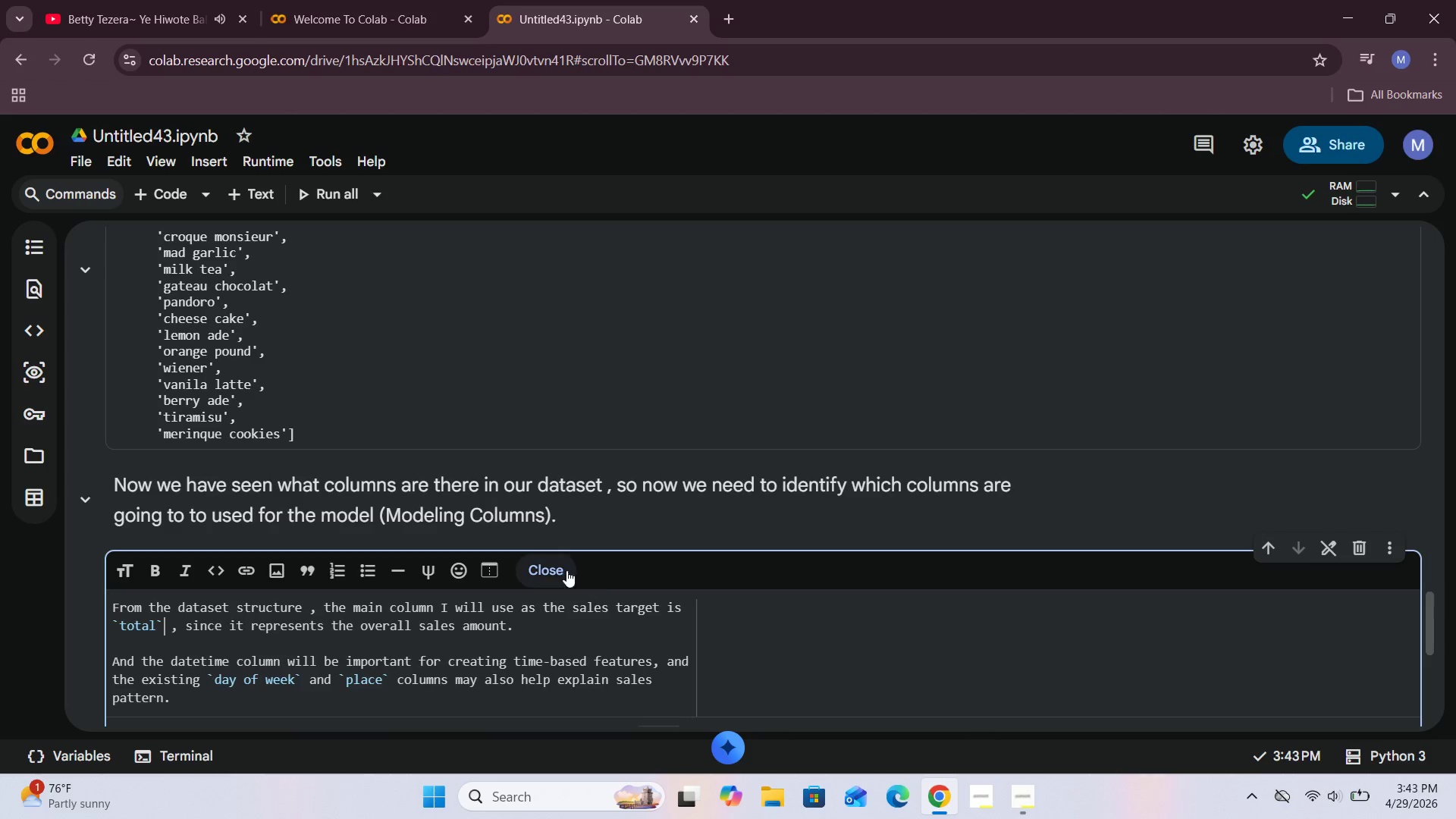 
left_click([552, 566])
 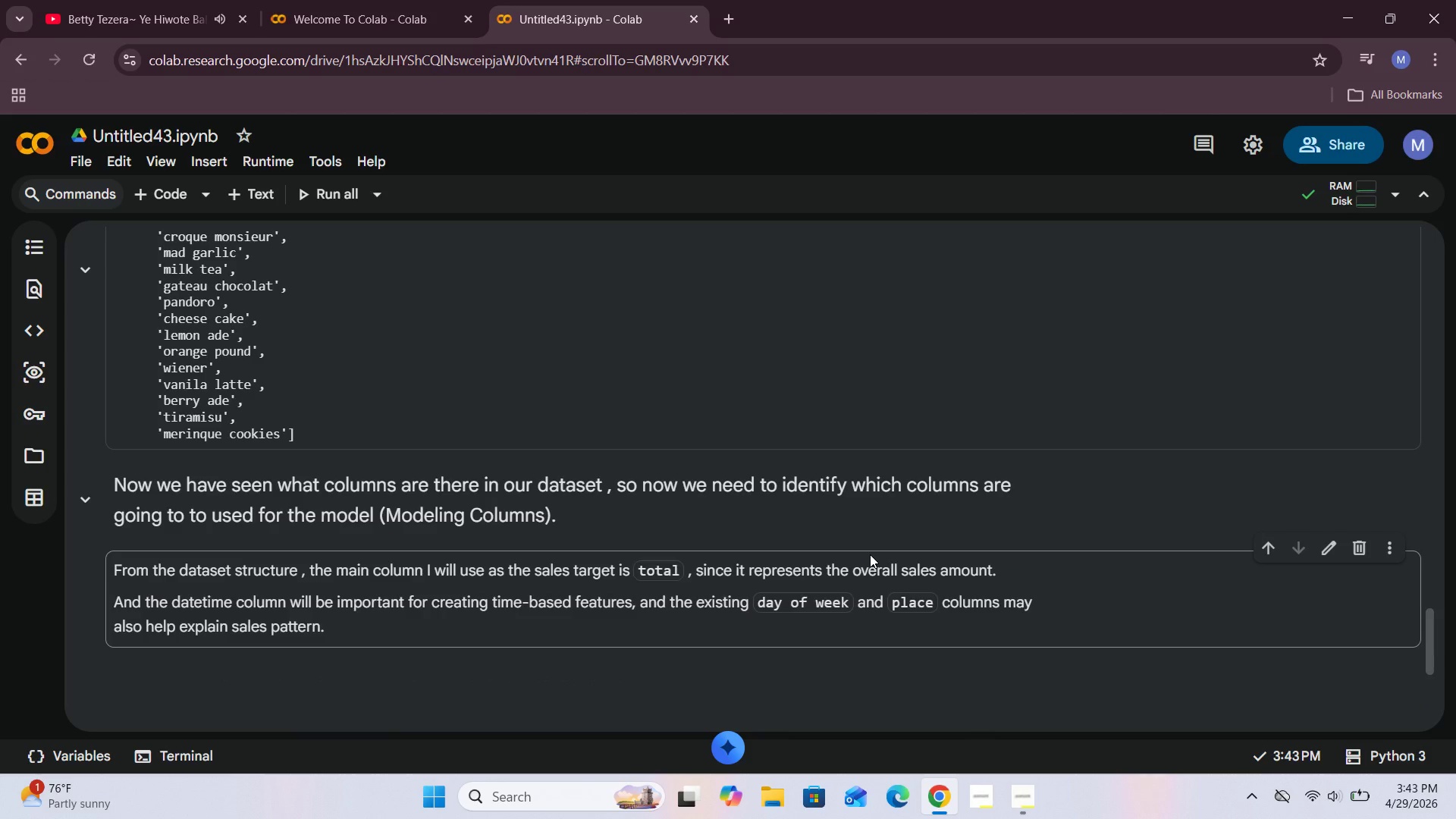 
wait(12.56)
 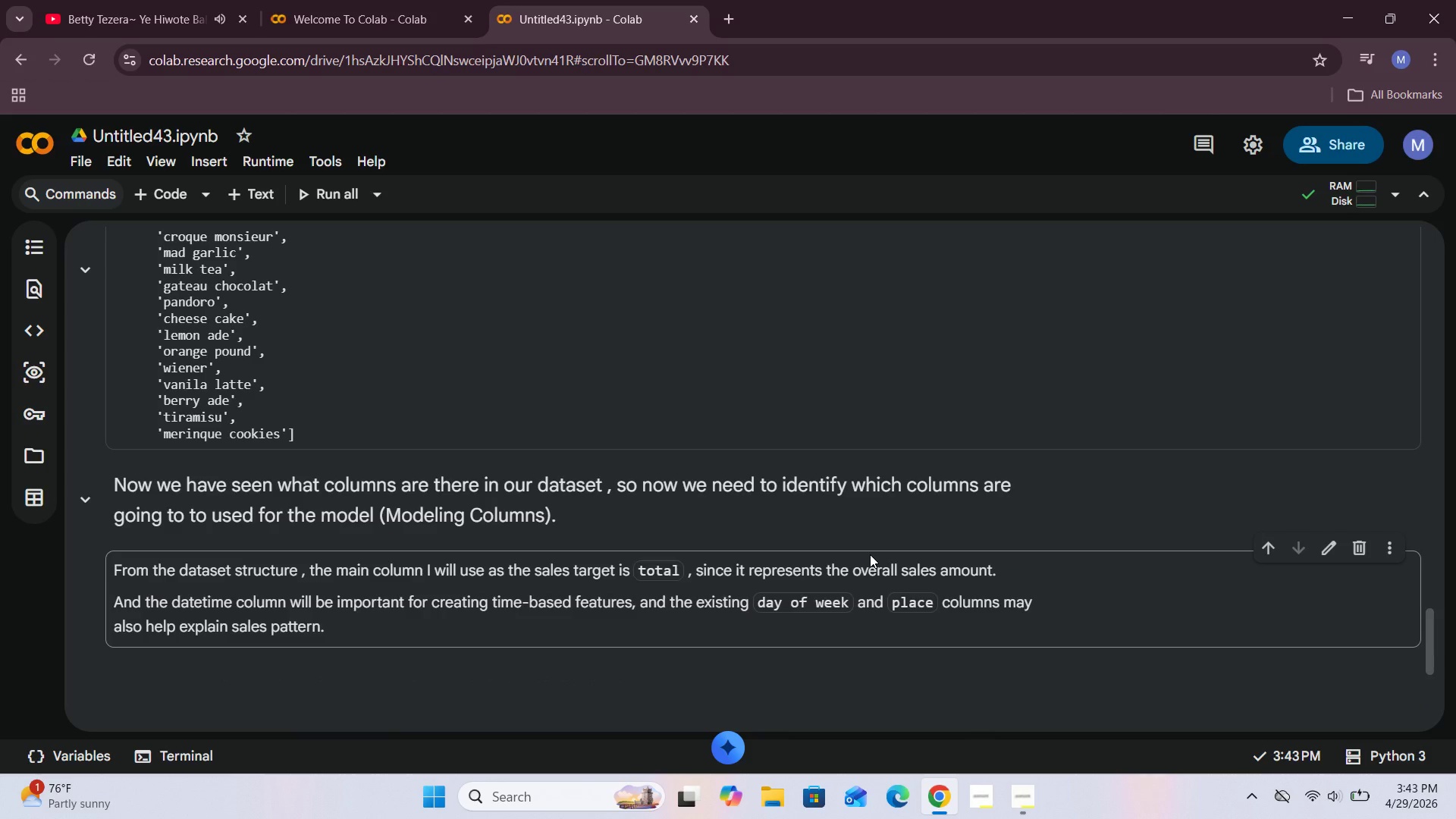 
scroll: coordinate [861, 610], scroll_direction: up, amount: 4.0
 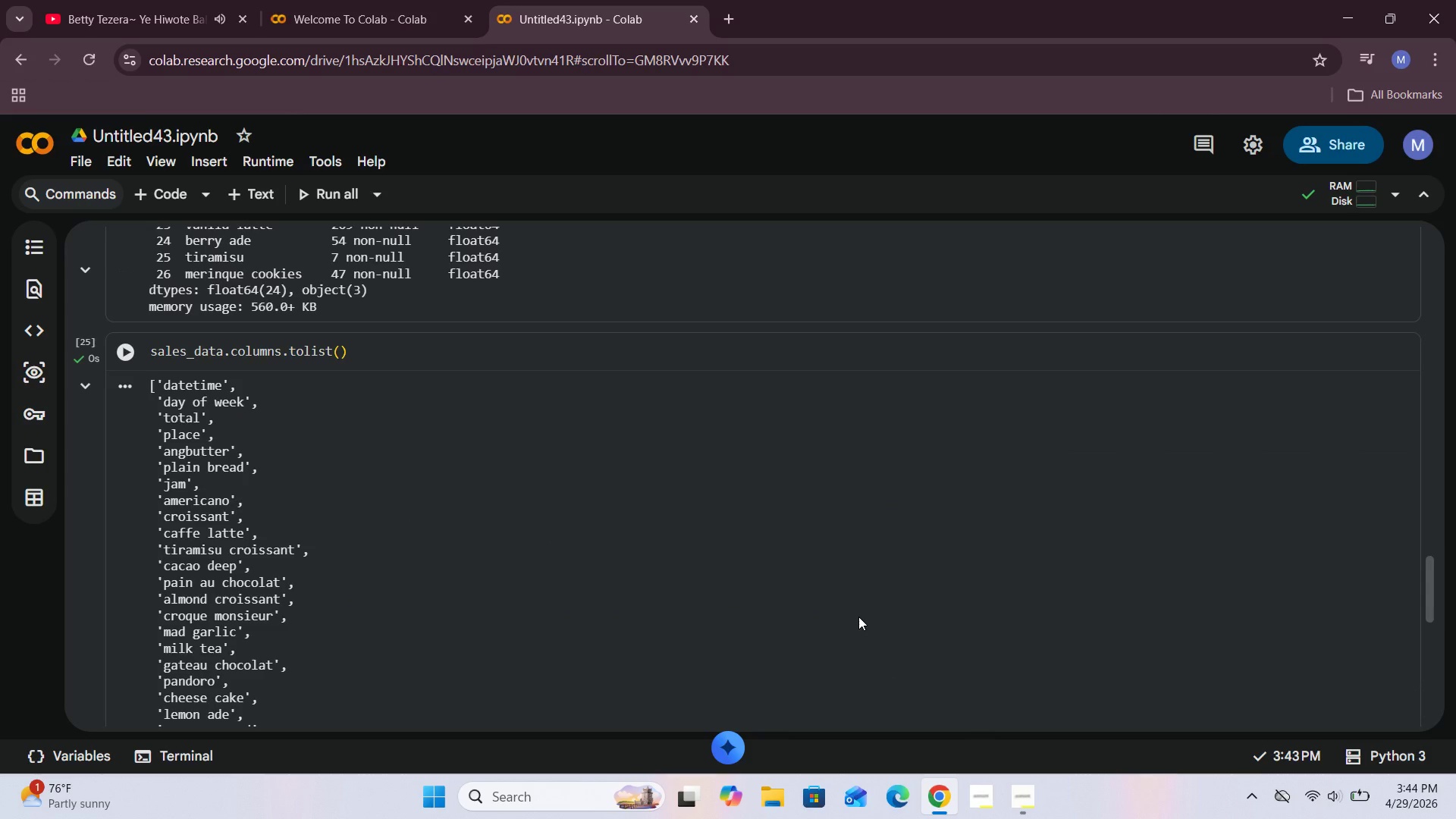 
scroll: coordinate [858, 617], scroll_direction: down, amount: 1.0
 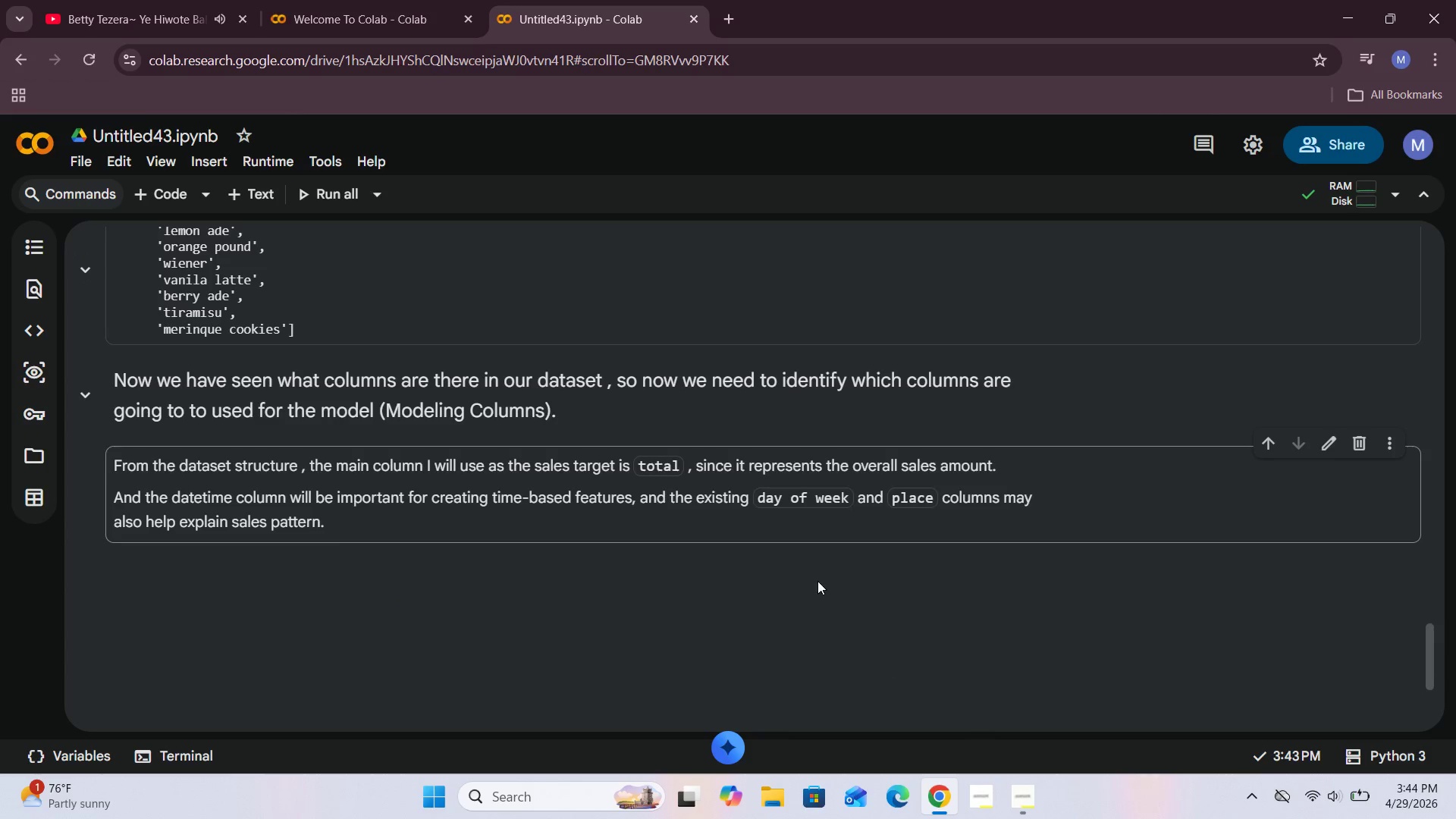 
double_click([400, 522])
 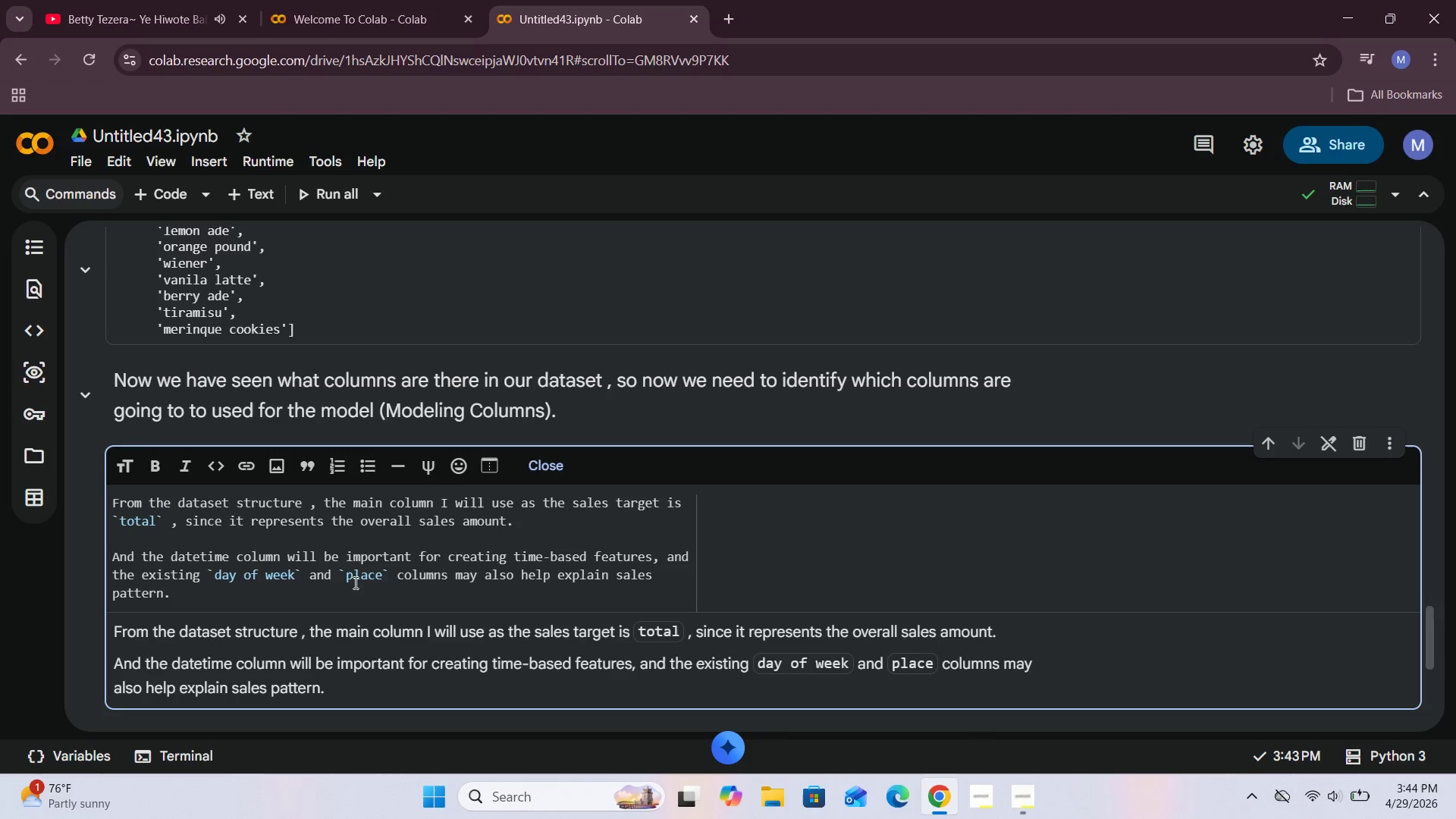 
left_click([191, 587])
 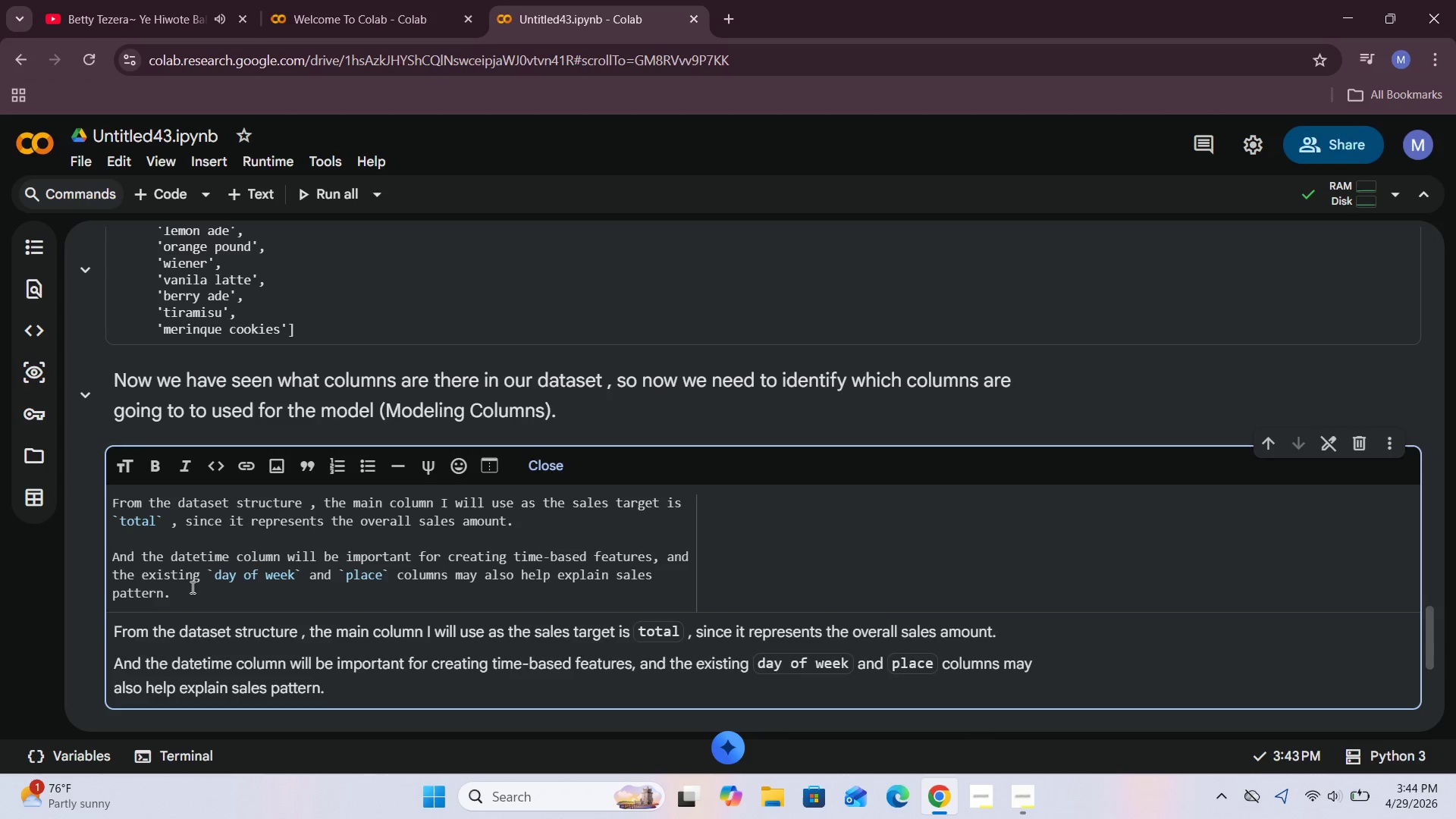 
key(Enter)
 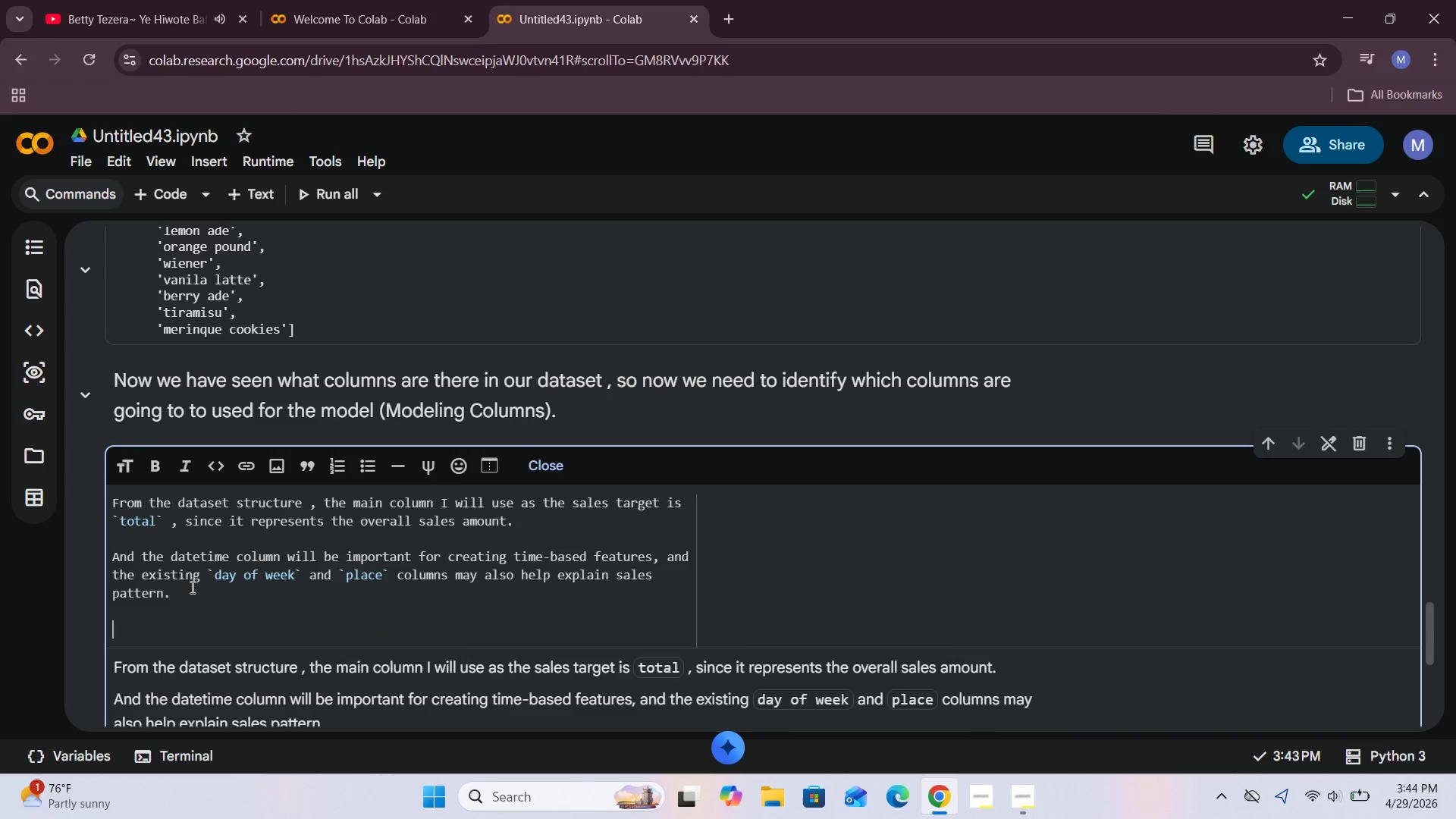 
key(Enter)
 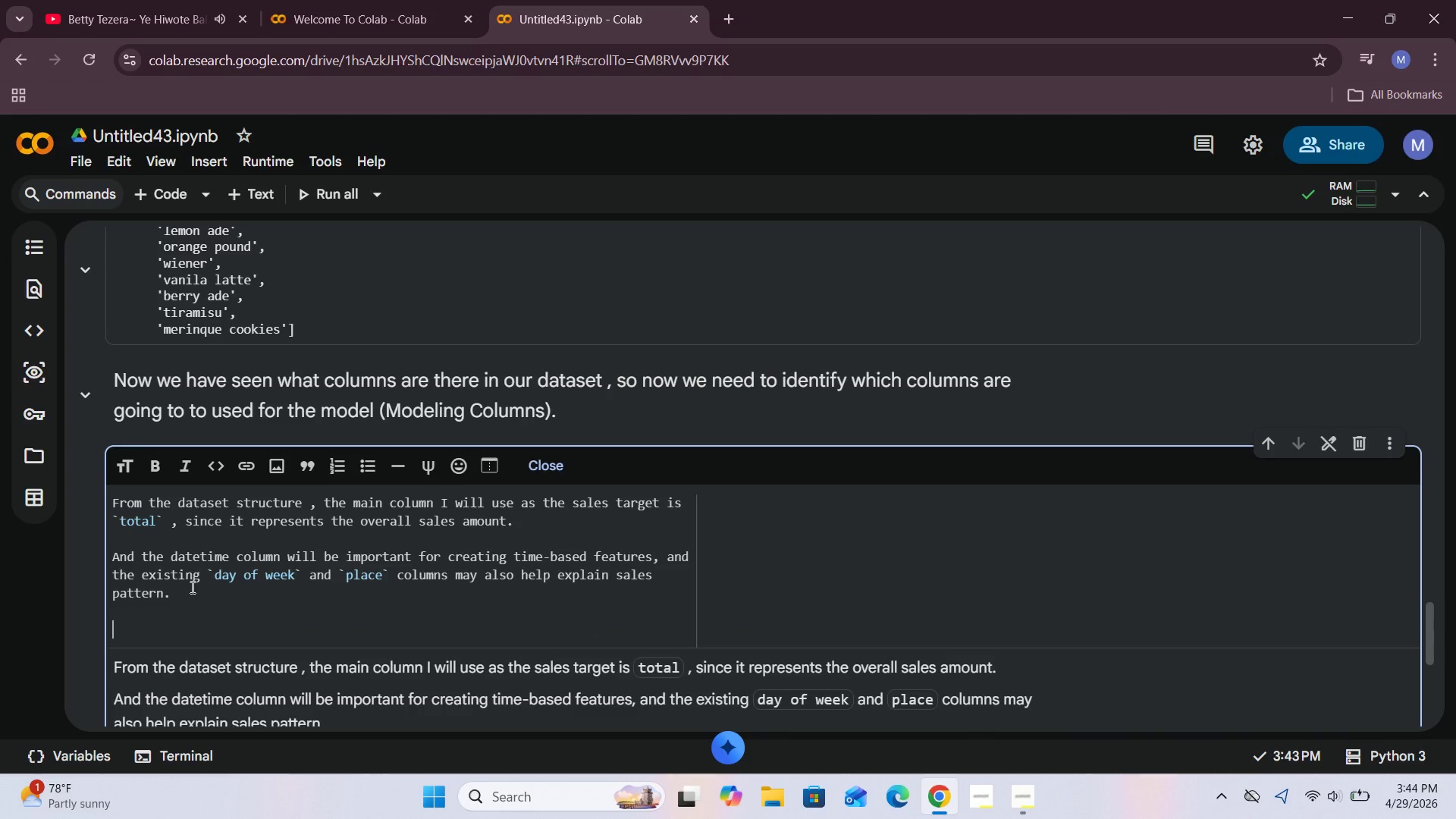 
key(CapsLock)
 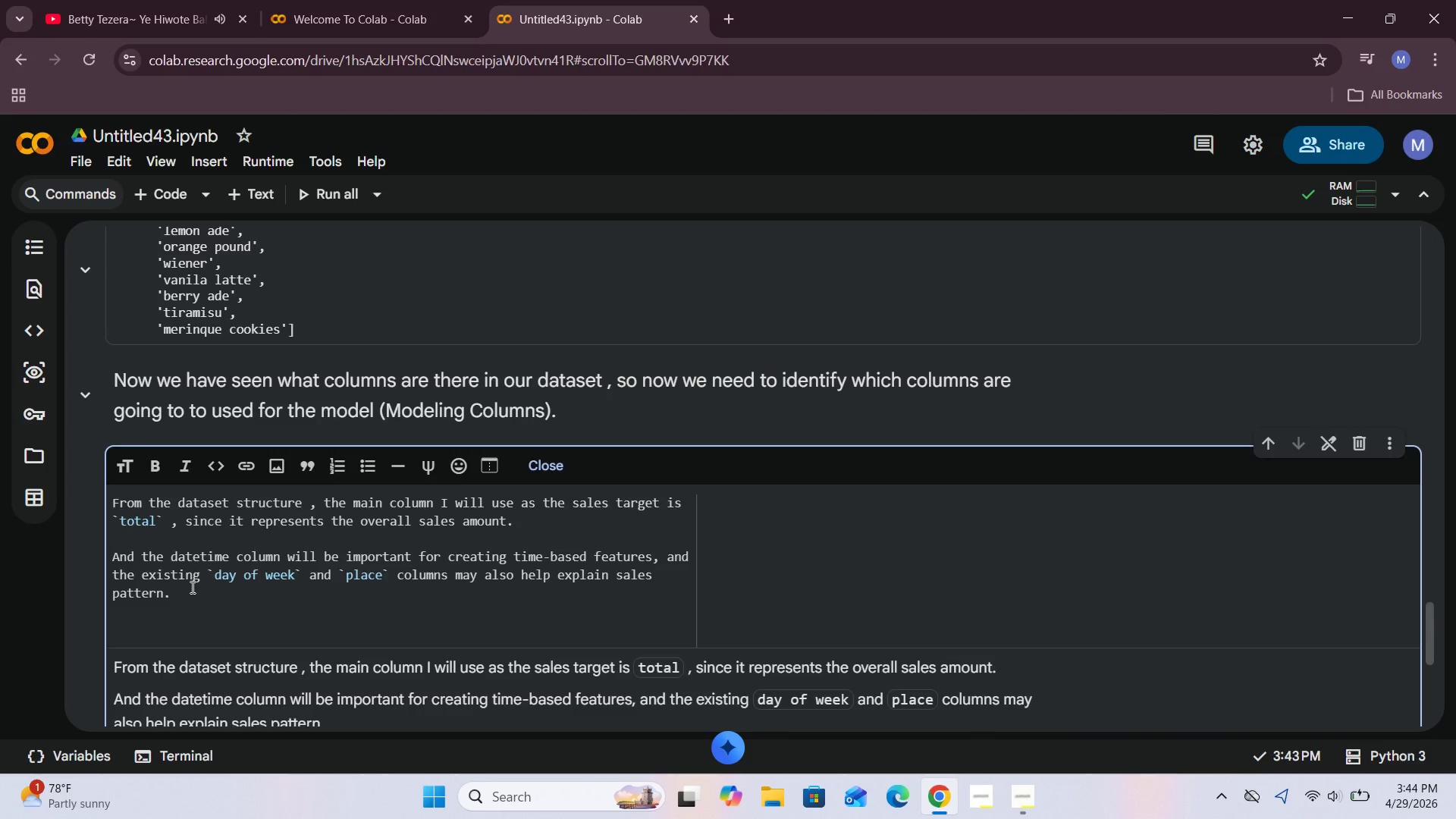 
key(A)
 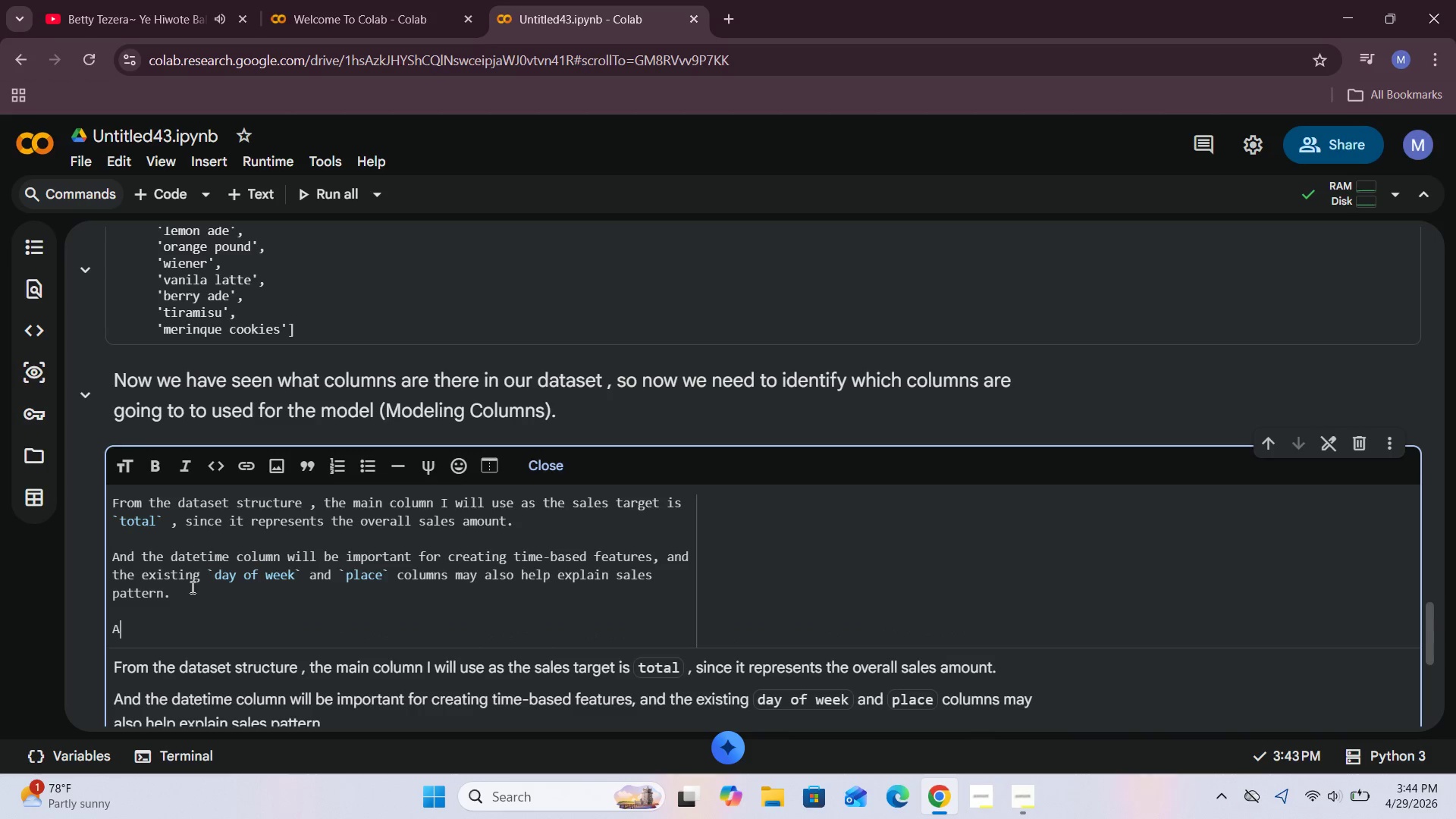 
key(CapsLock)
 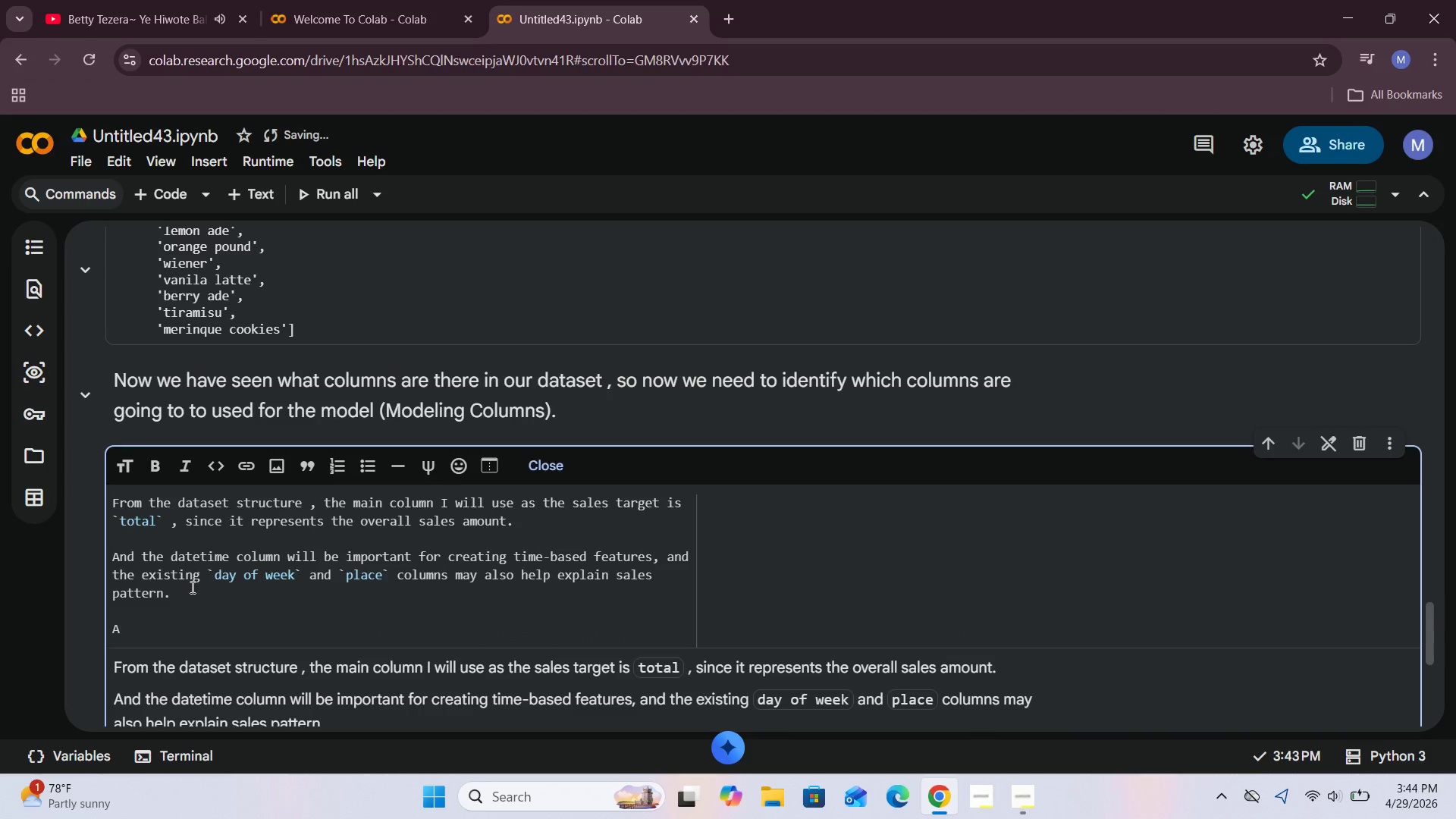 
key(T)
 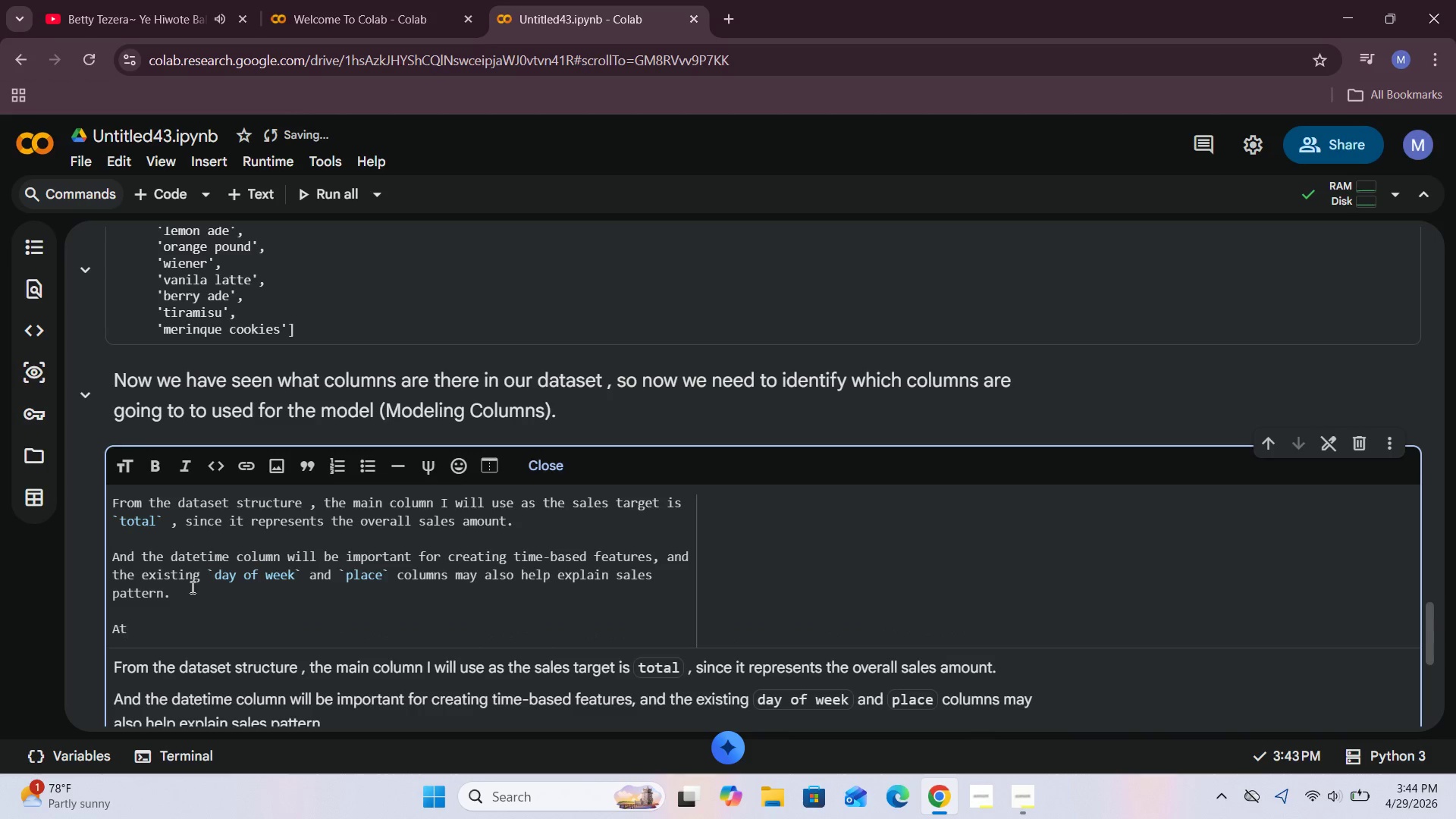 
key(Backspace)
 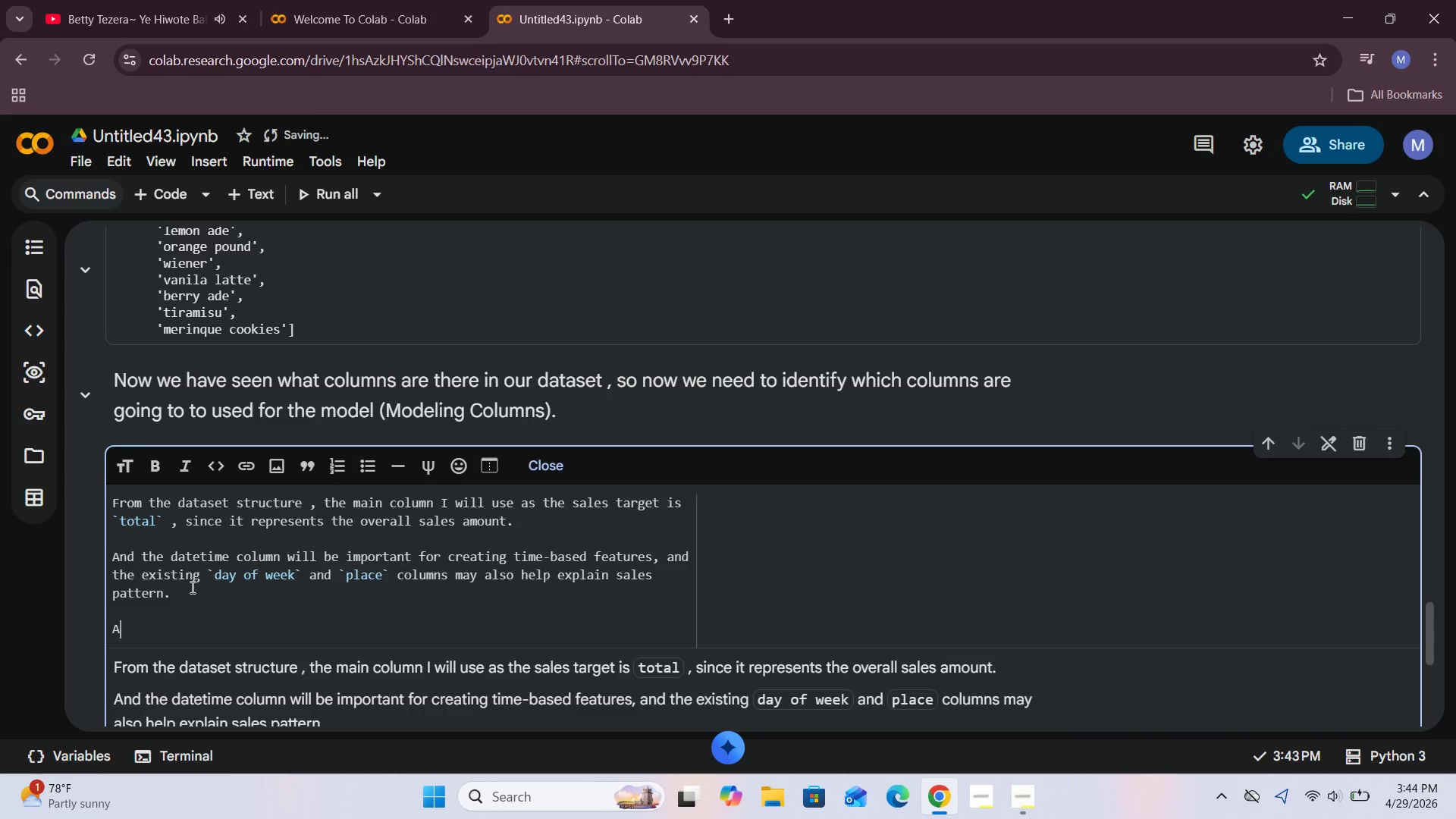 
key(Backspace)
 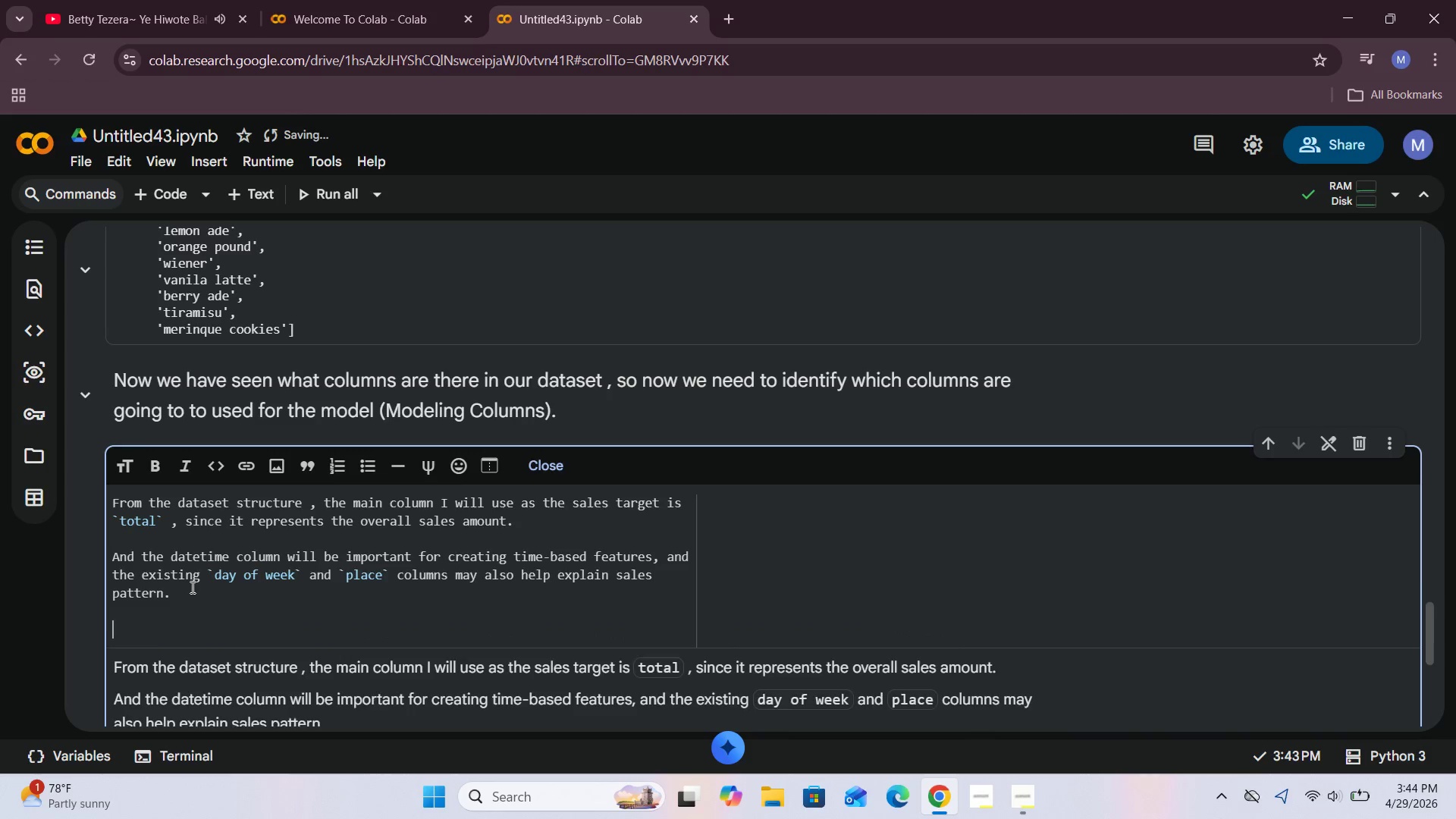 
key(Backspace)
 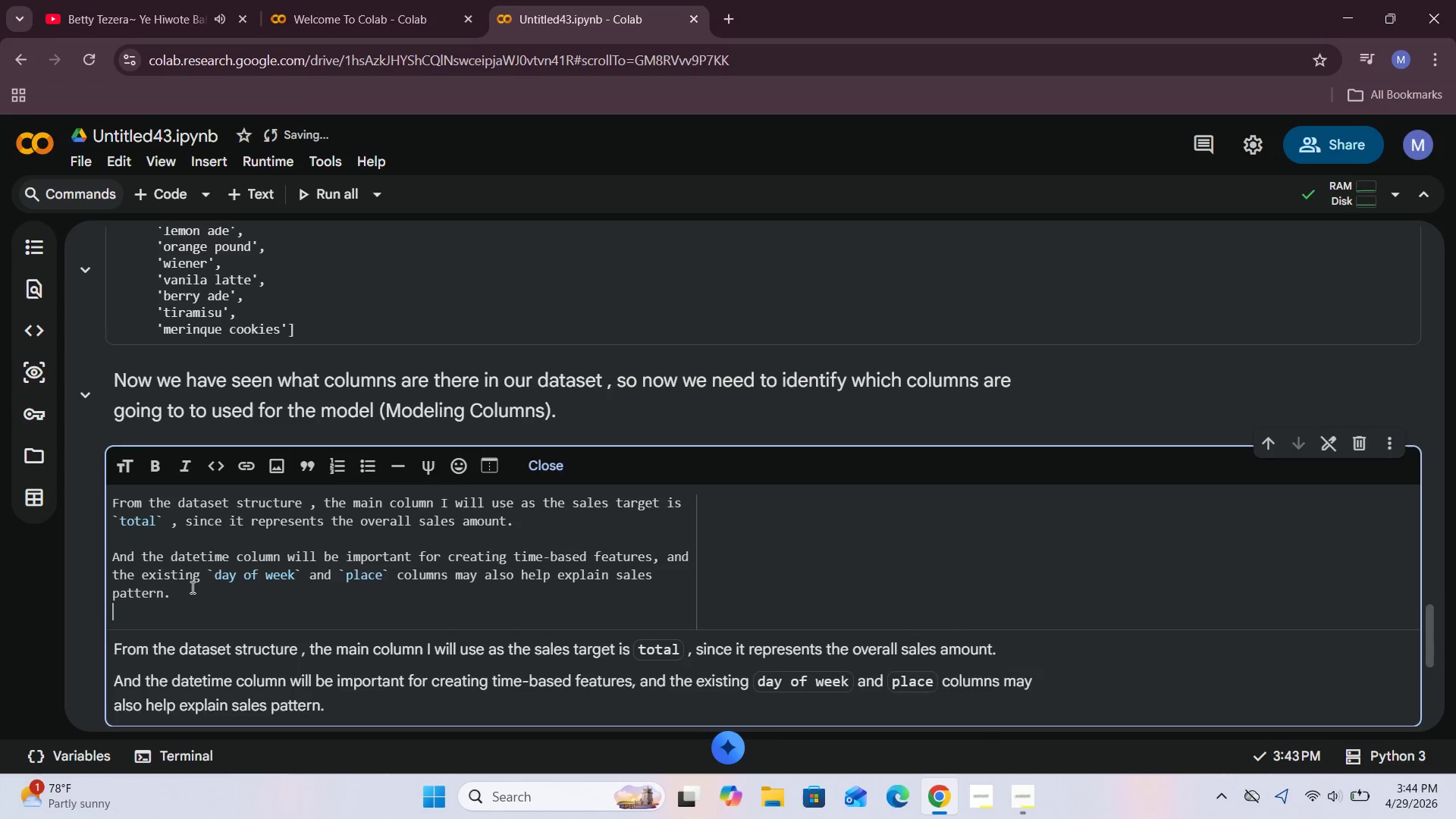 
key(Backspace)
 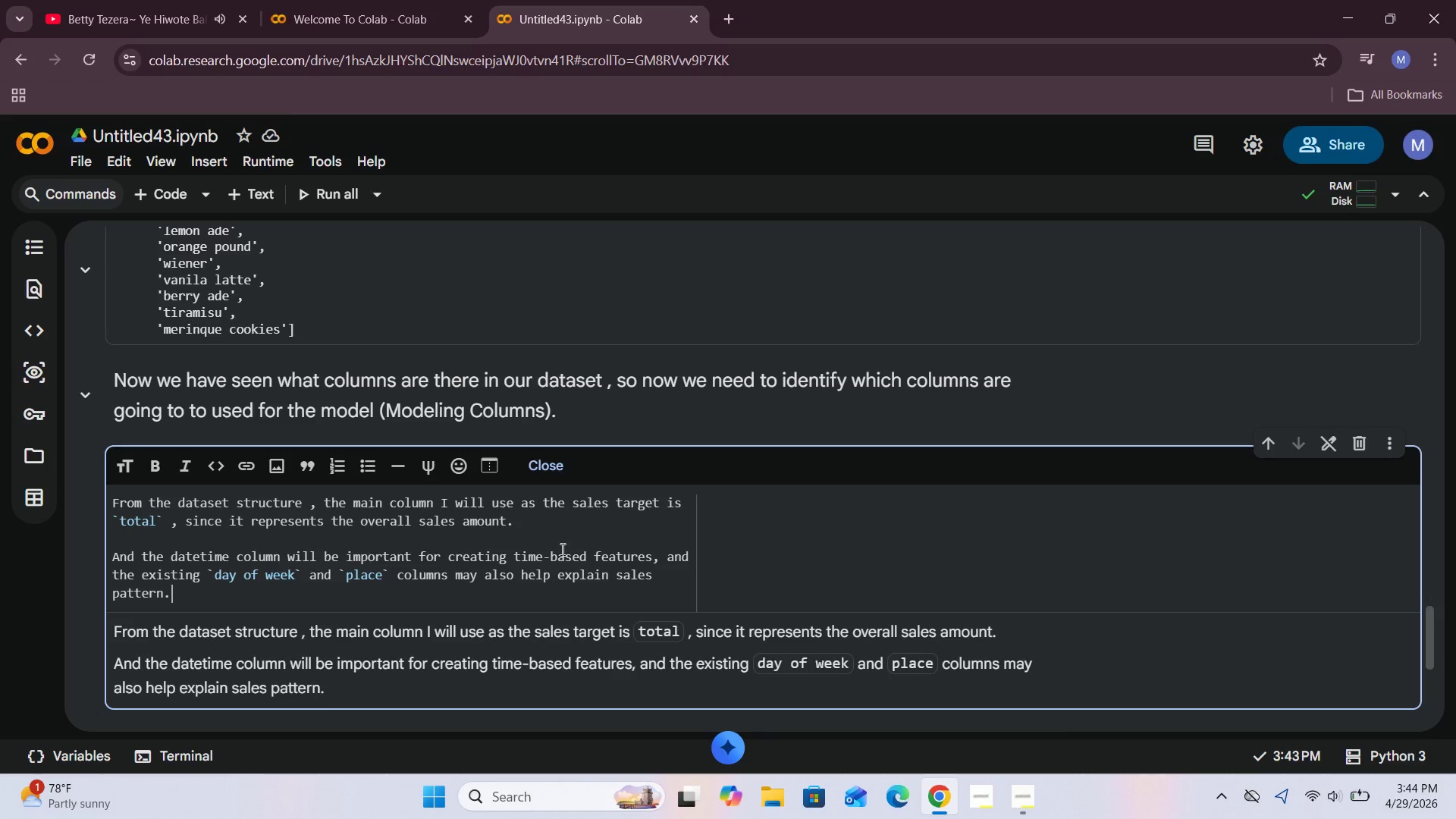 
left_click([549, 458])
 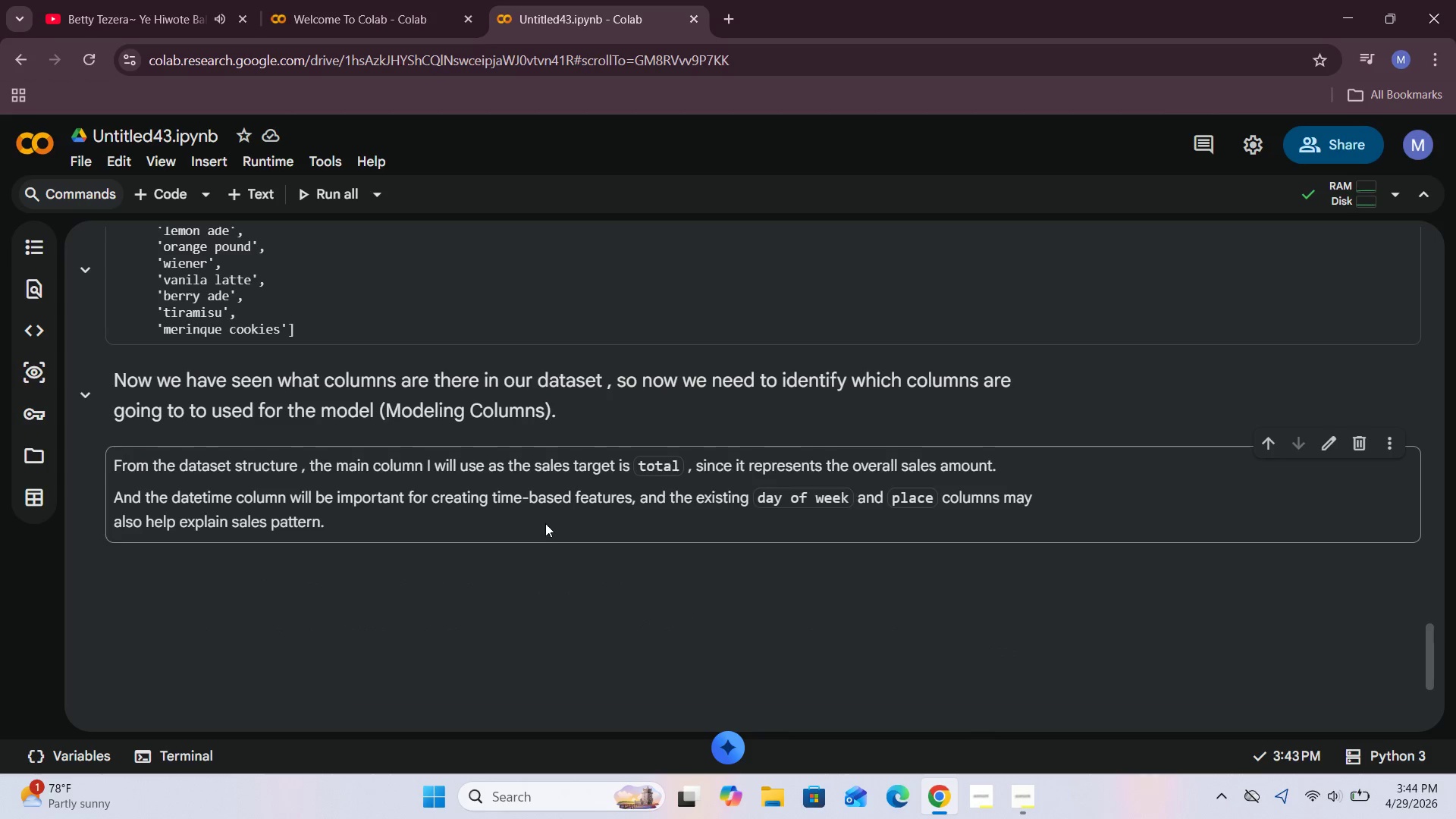 
left_click([545, 523])
 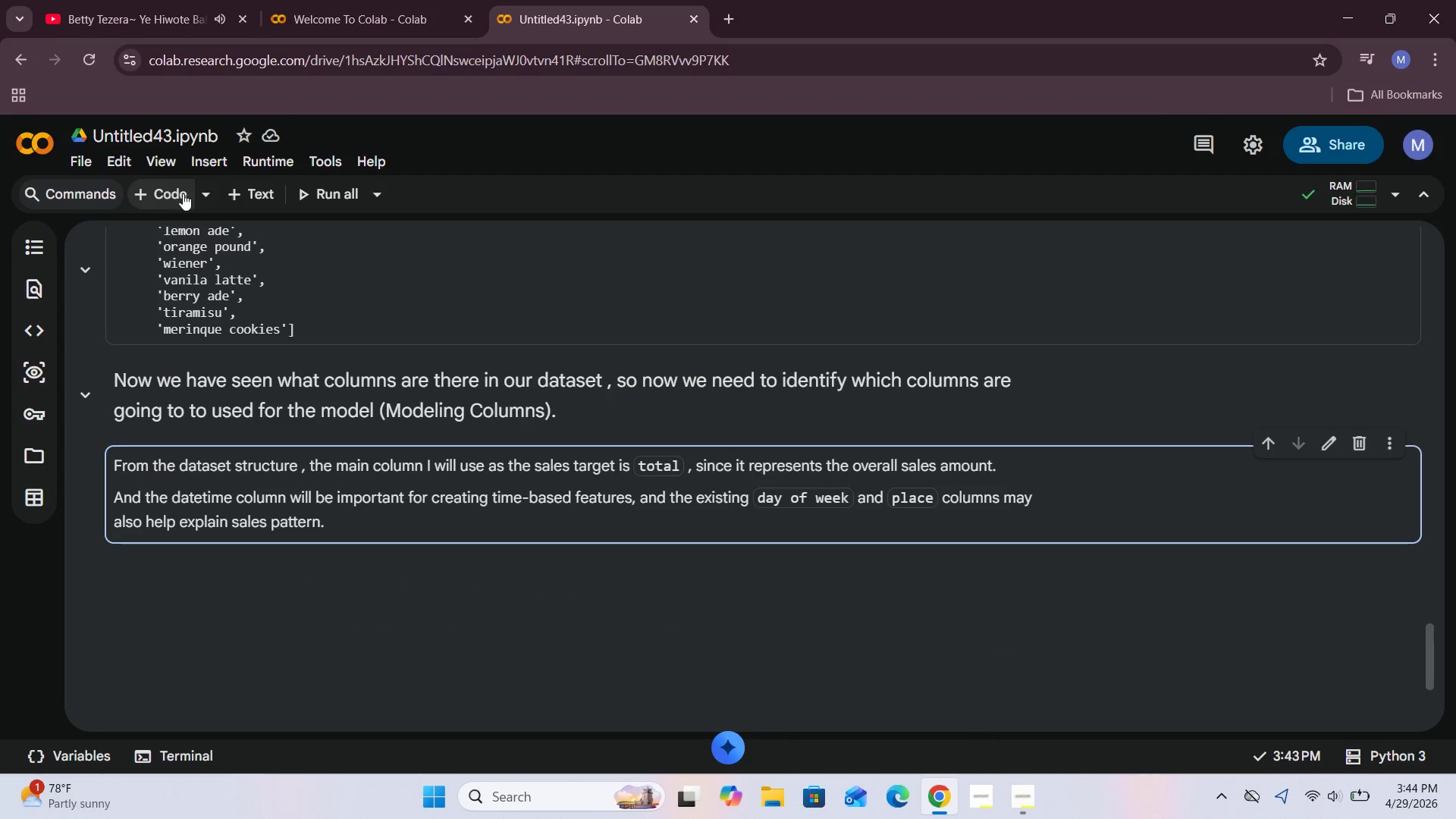 
left_click([260, 205])
 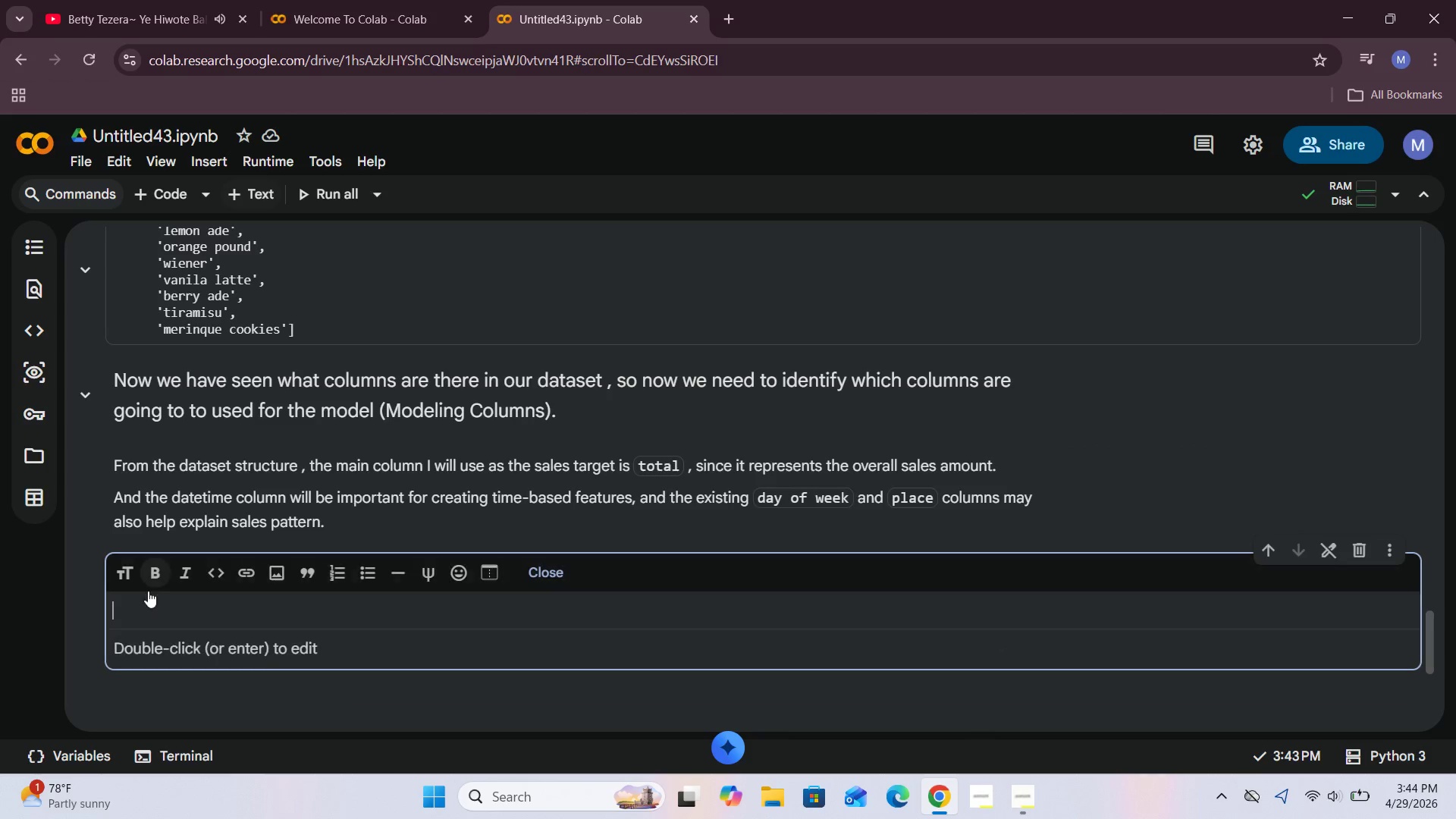 
left_click([144, 613])
 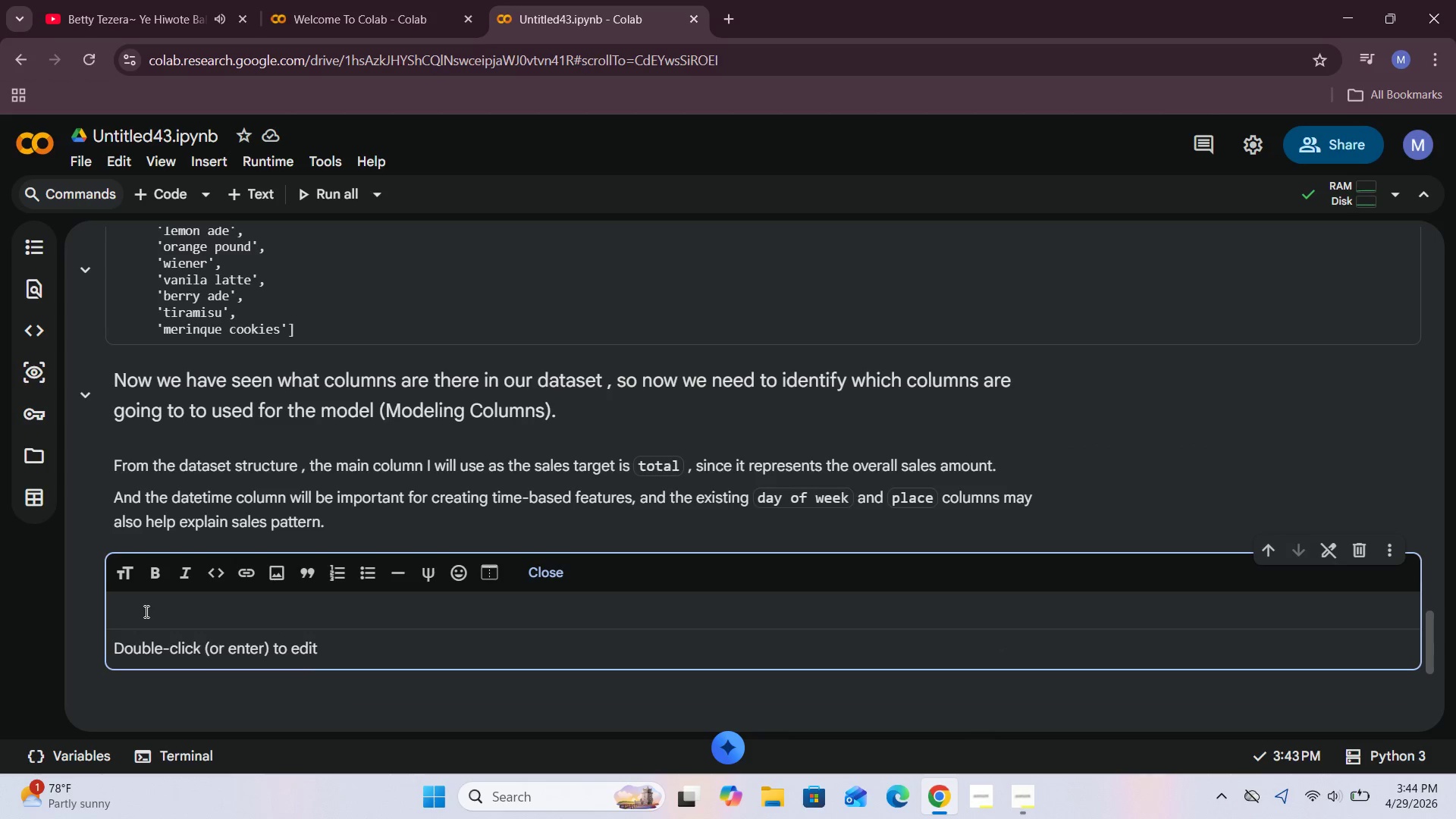 
type(At the sametie , next )
 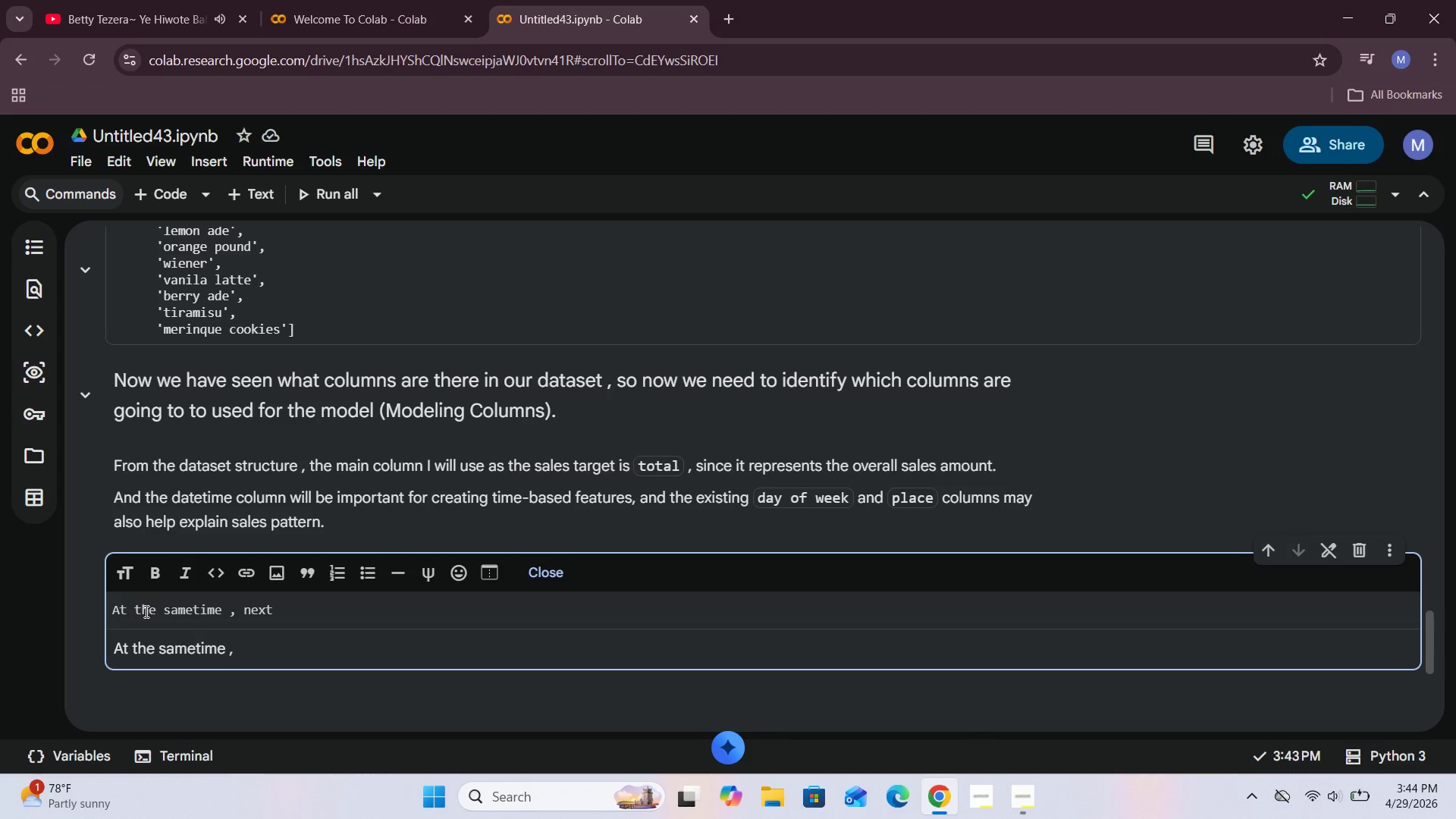 
wait(10.5)
 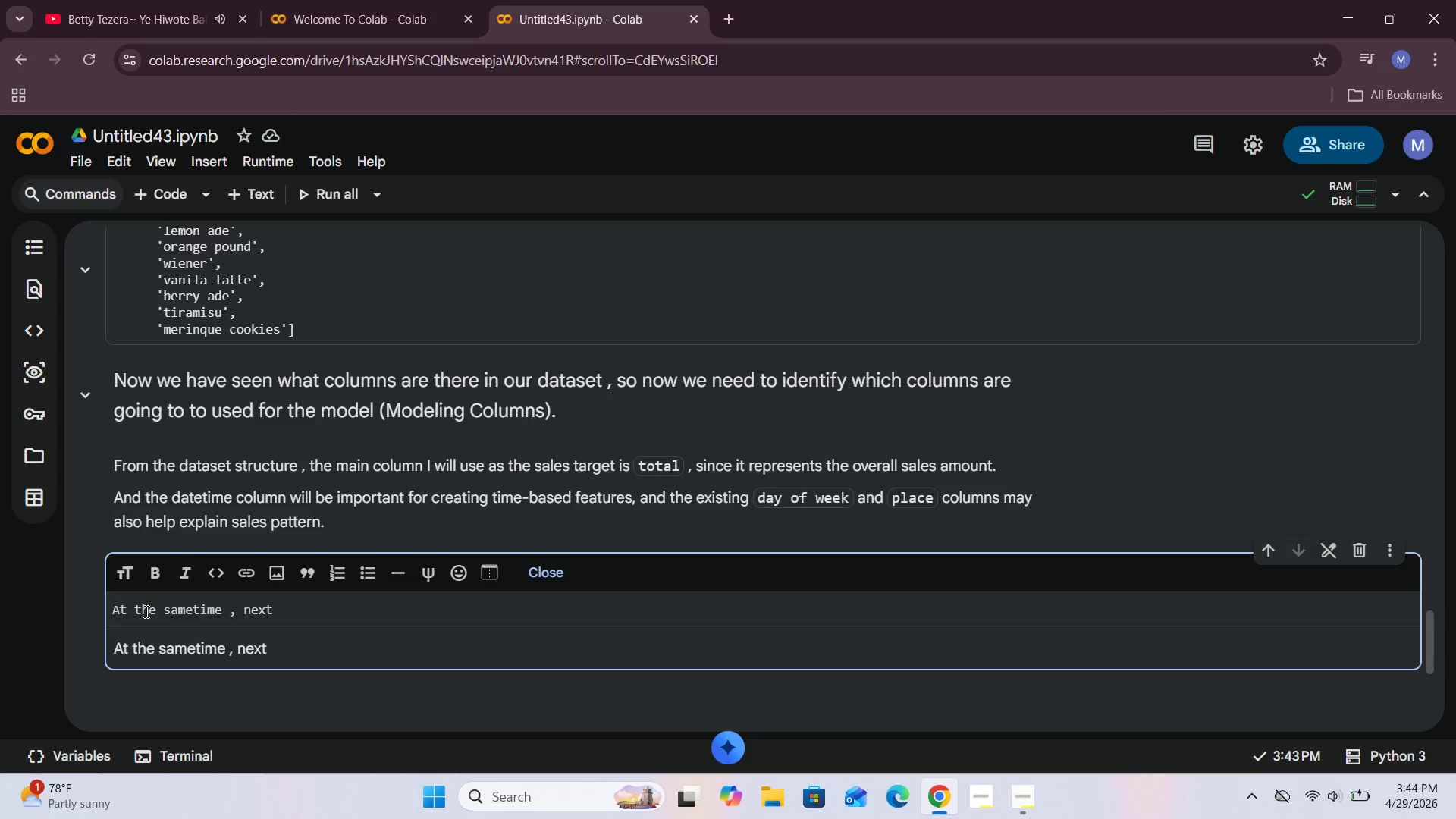 
type(sncwe ===)
key(Backspace)
key(Backspace)
key(Backspace)
key(Backspace)
key(Backspace)
type( the dataset des nt already include weatehr )
key(Backspace)
key(Backspace)
key(Backspace)
key(Backspace)
type(her v)
 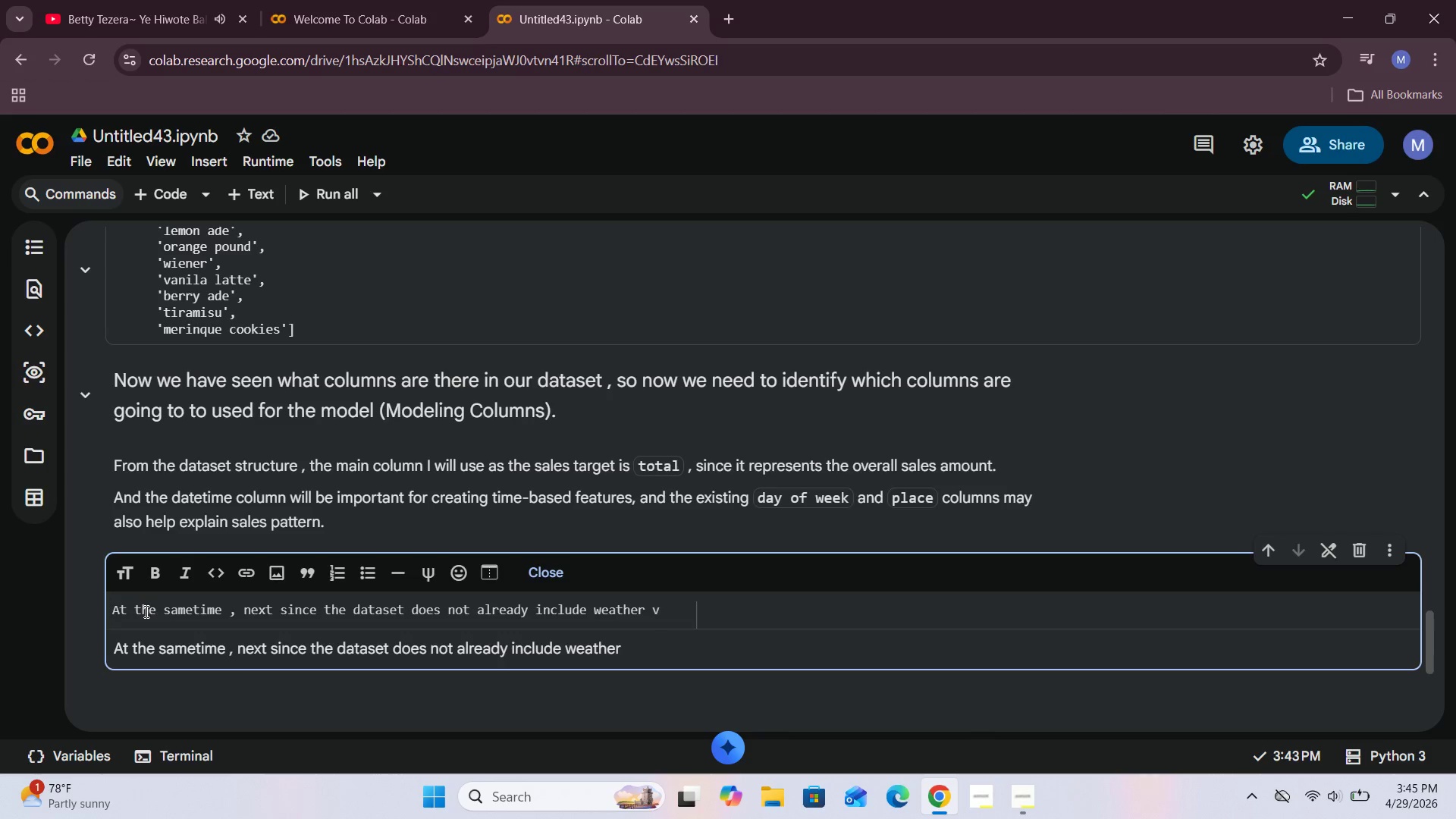 
hold_key(key=O, duration=0.39)
 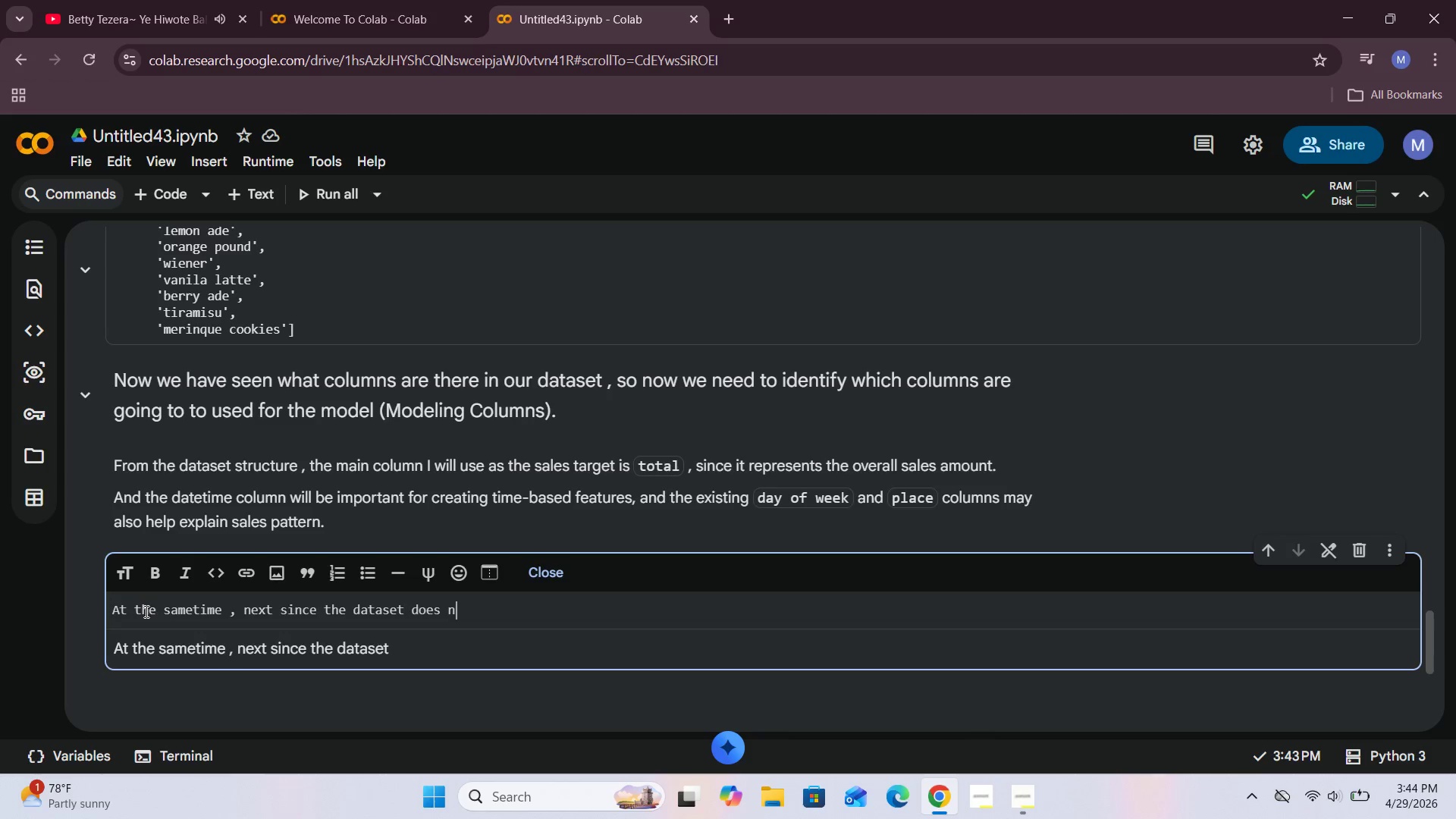 
hold_key(key=O, duration=0.31)
 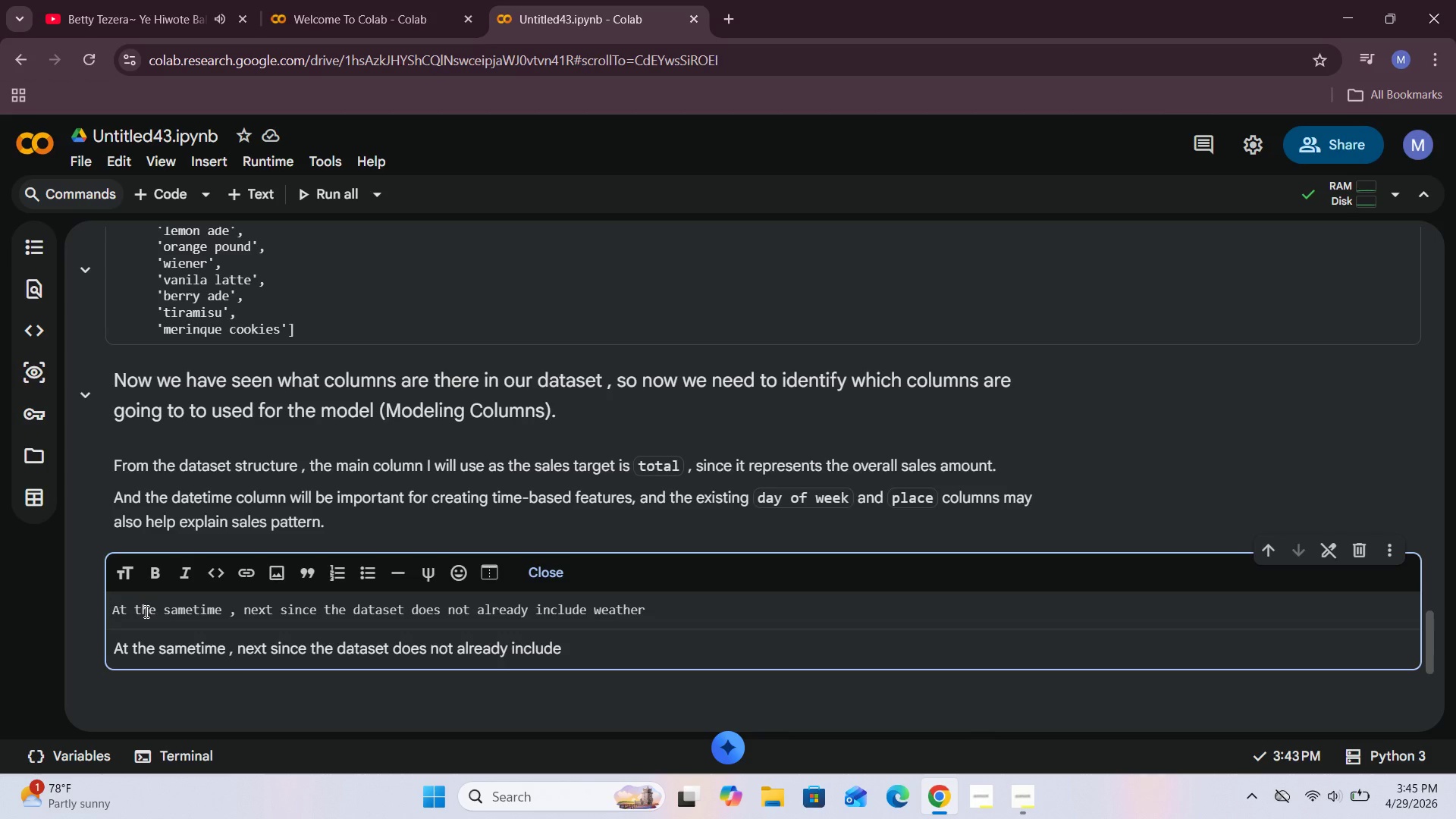 
left_click([1021, 802])